 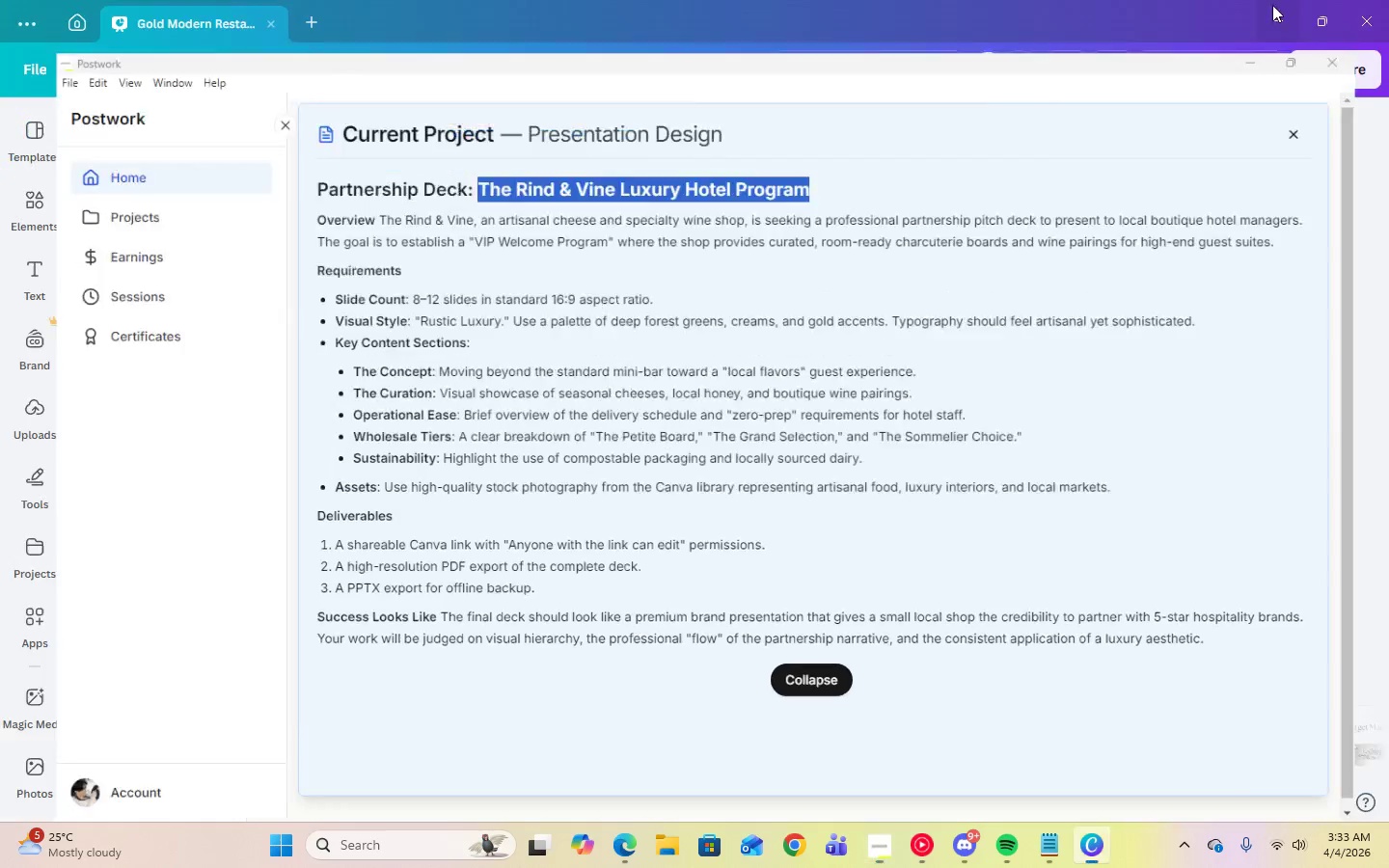 
right_click([486, 366])
 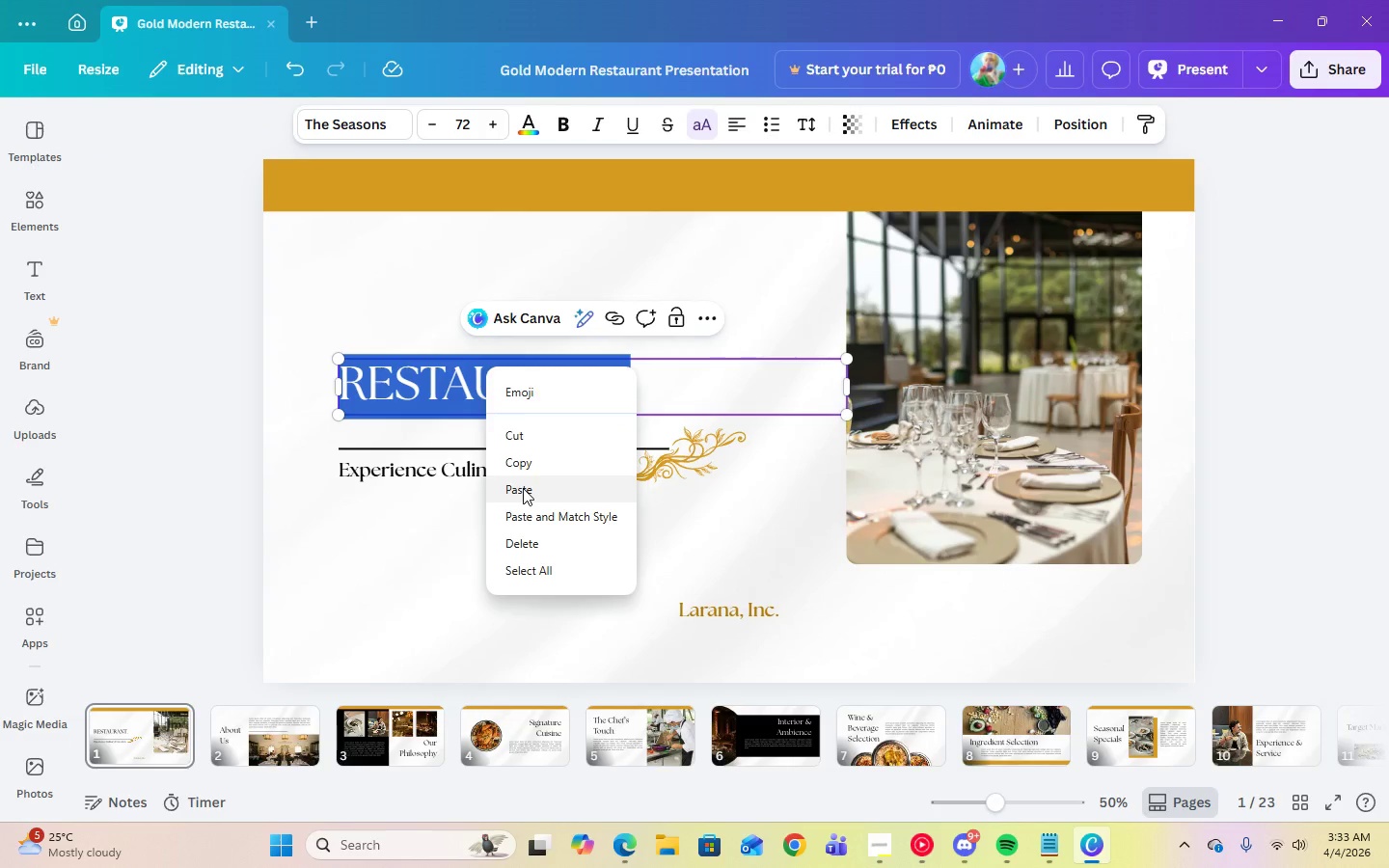 
left_click([518, 495])
 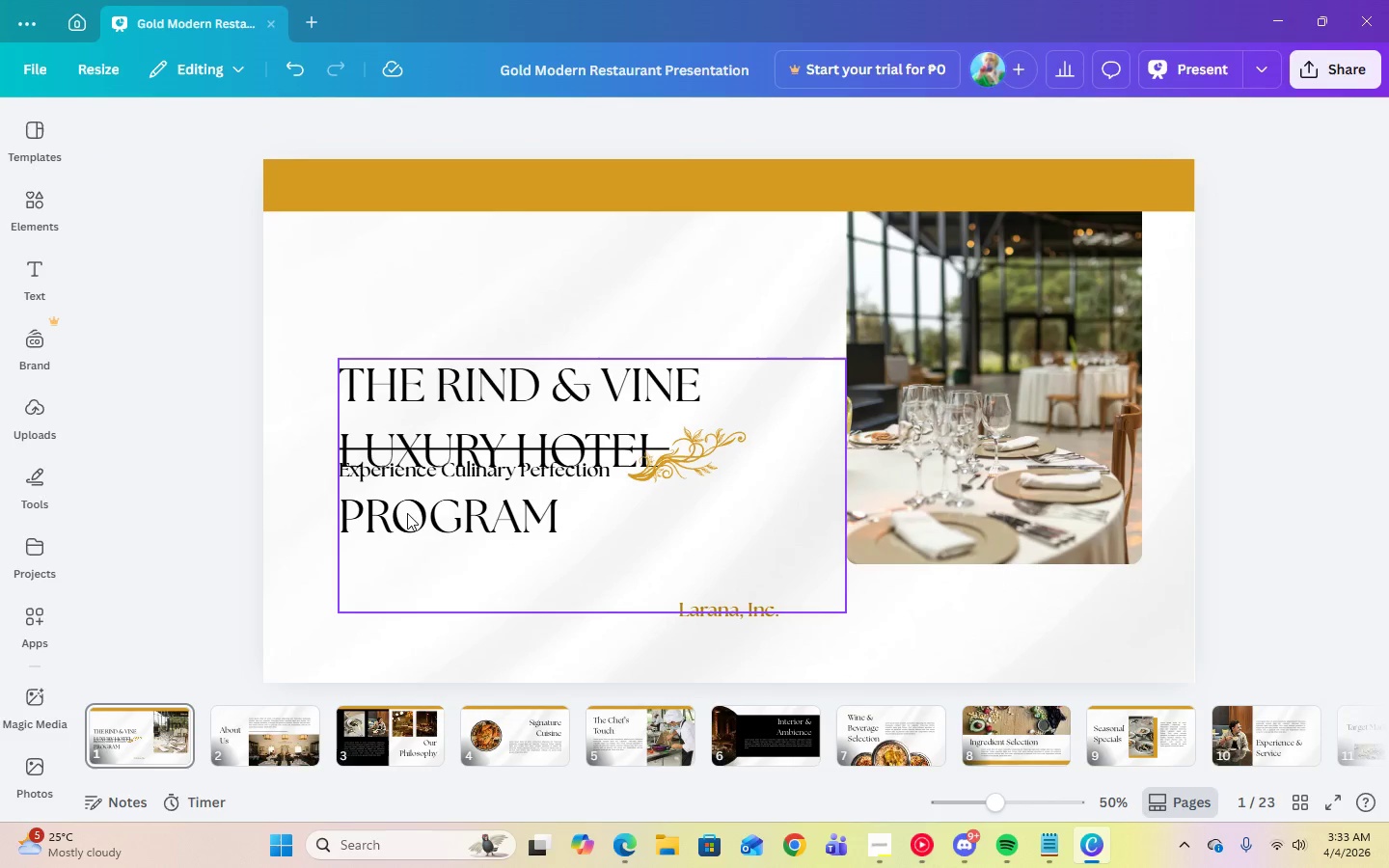 
double_click([430, 563])
 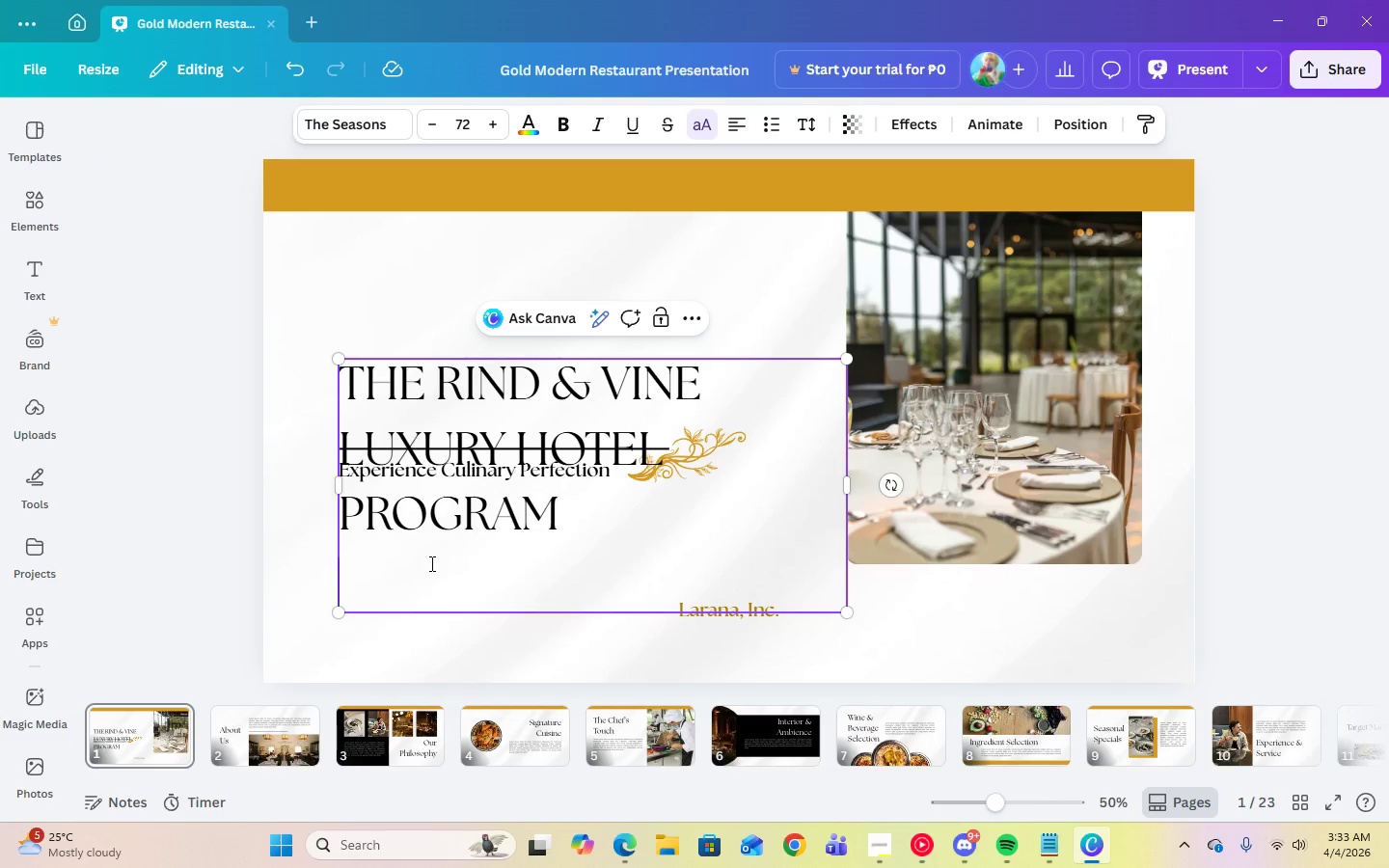 
key(Control+Backspace)
 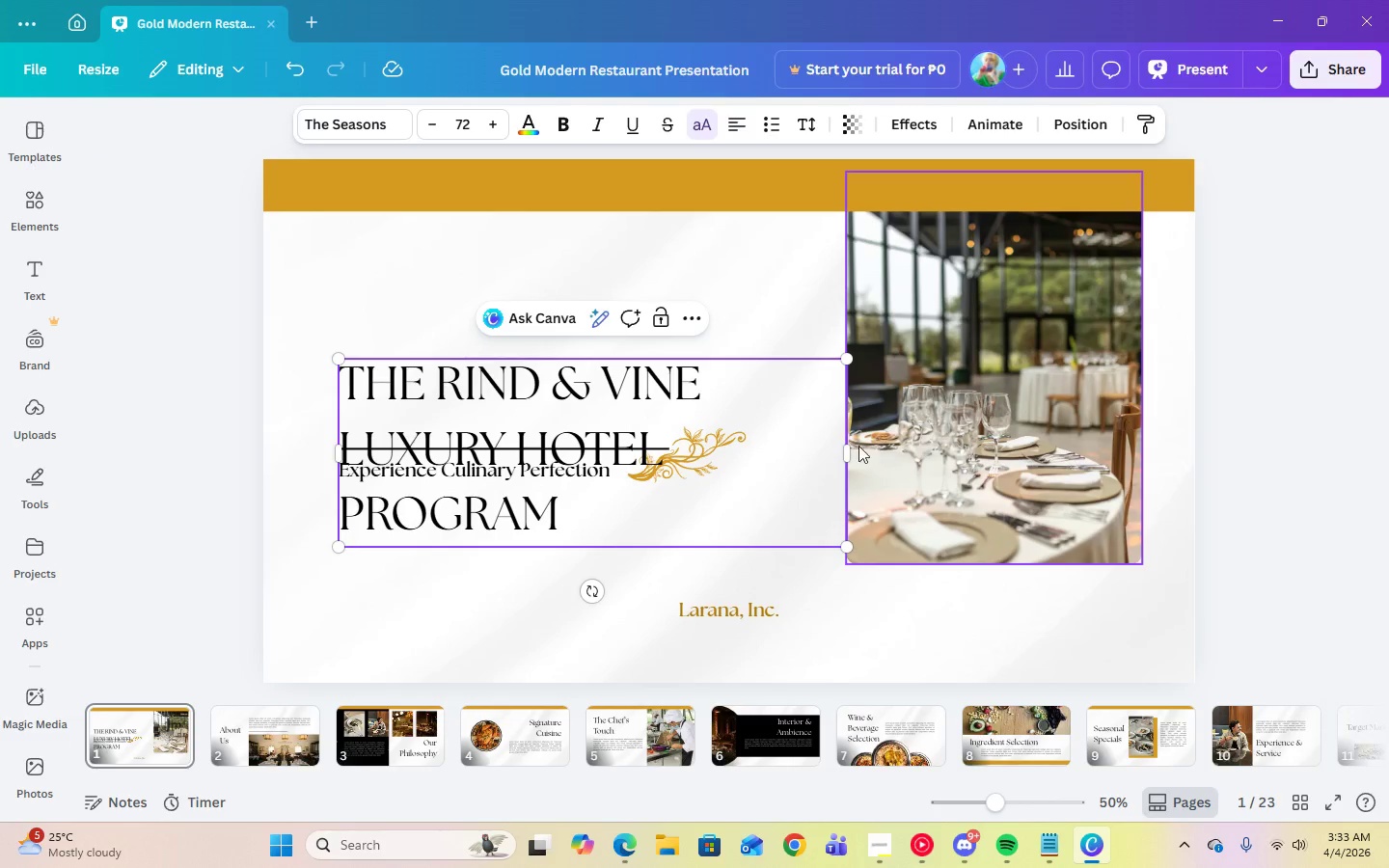 
left_click_drag(start_coordinate=[853, 449], to_coordinate=[895, 442])
 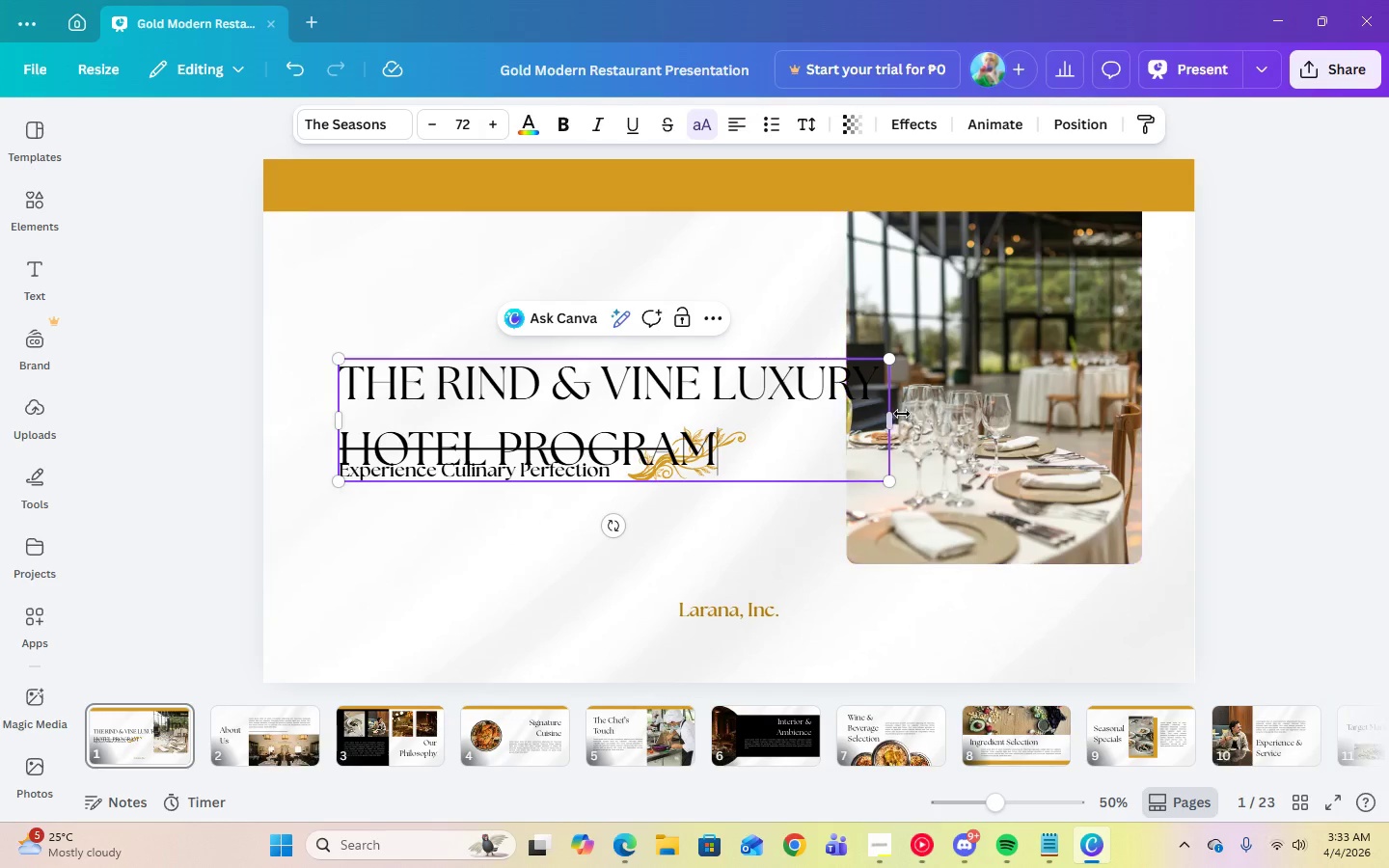 
left_click_drag(start_coordinate=[891, 418], to_coordinate=[869, 419])
 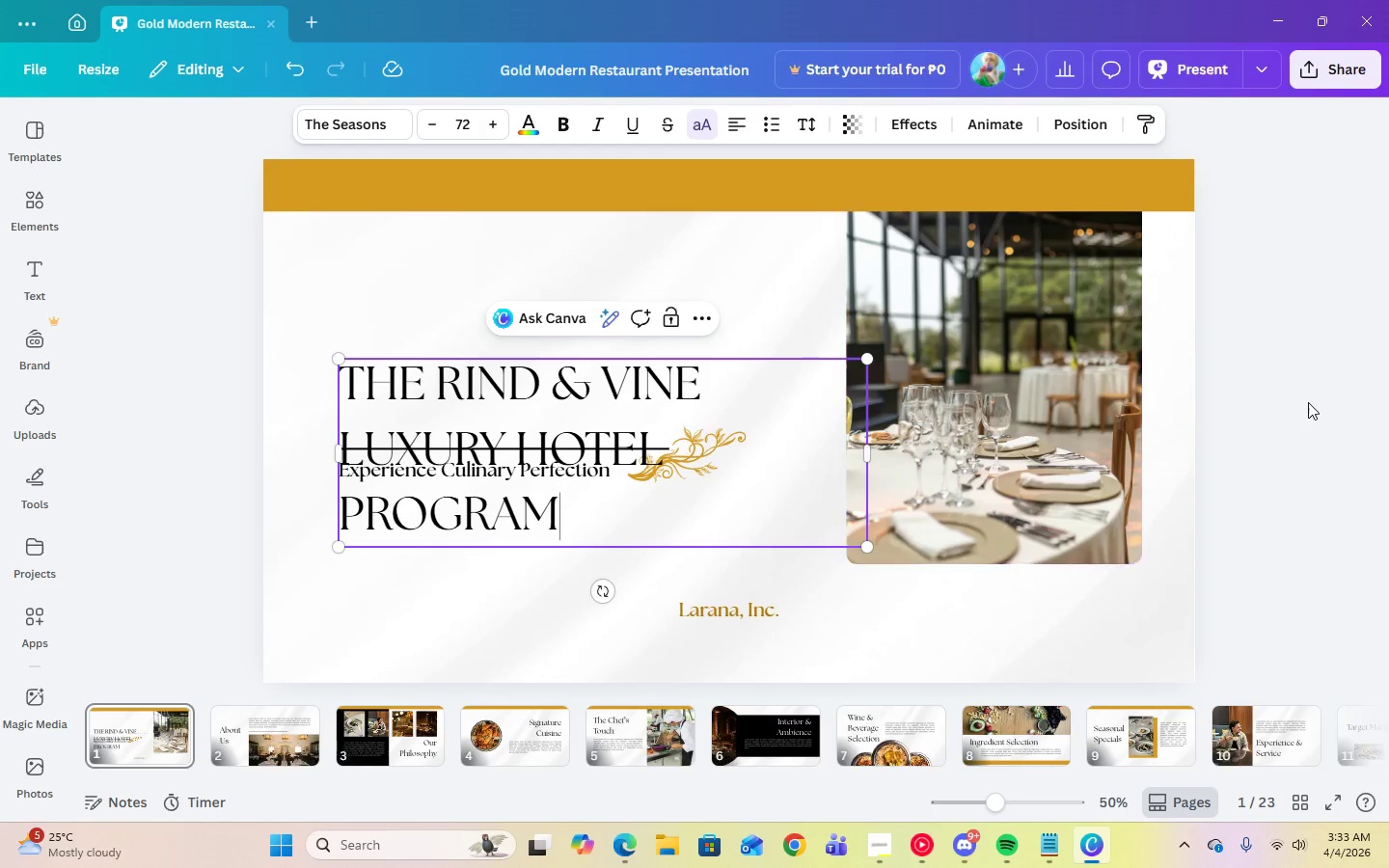 
left_click([1310, 402])
 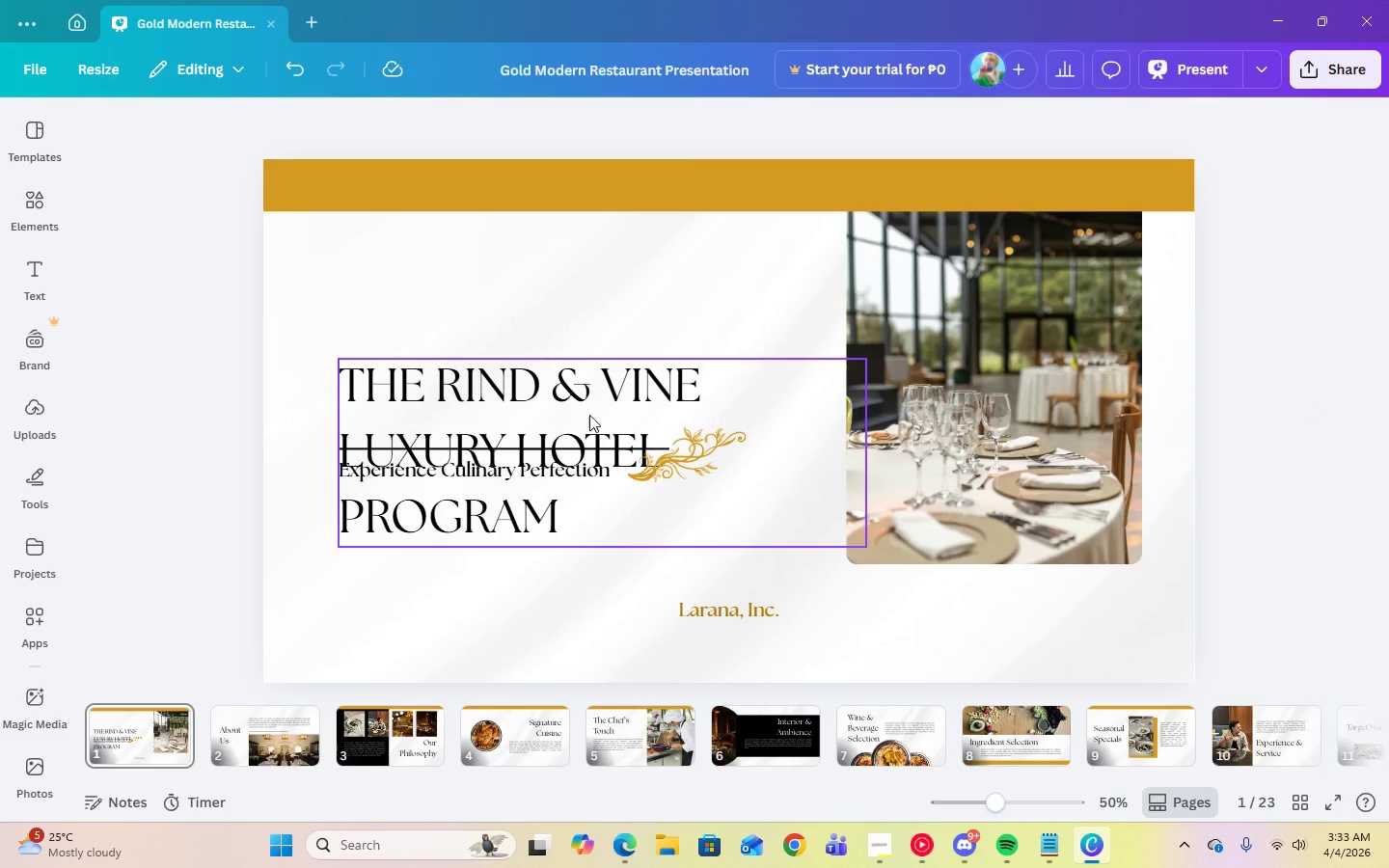 
left_click([548, 413])
 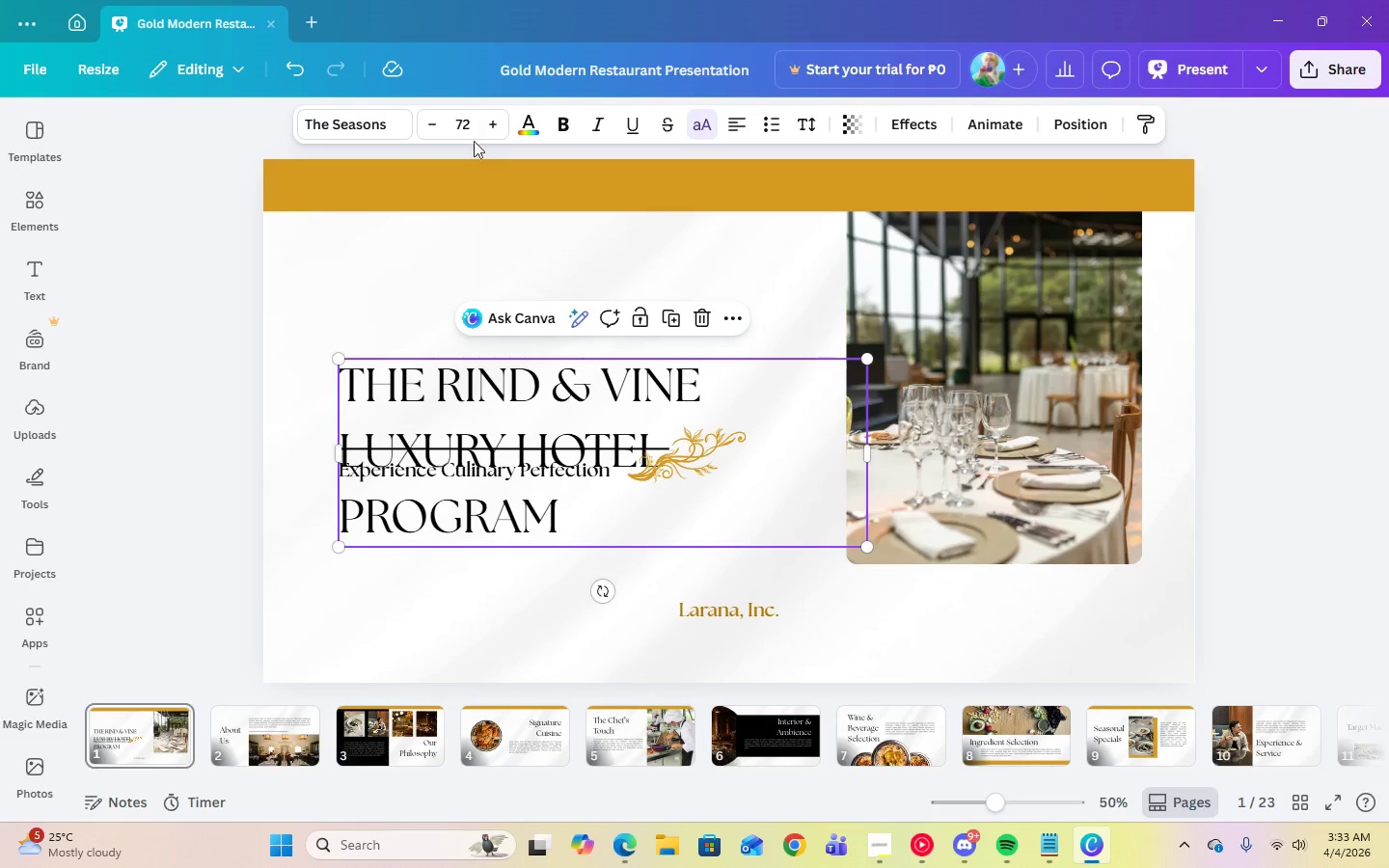 
left_click([465, 130])
 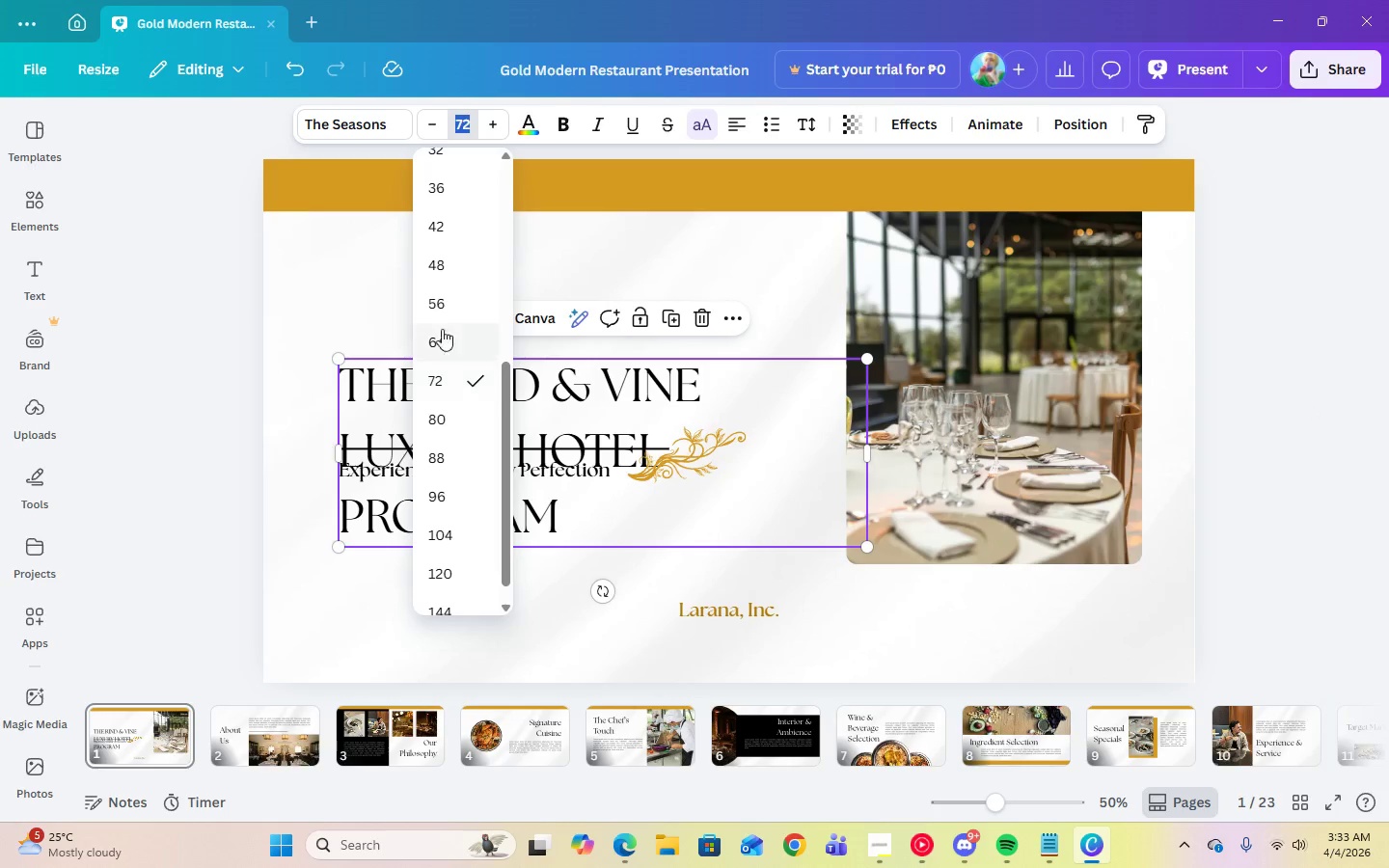 
left_click([436, 307])
 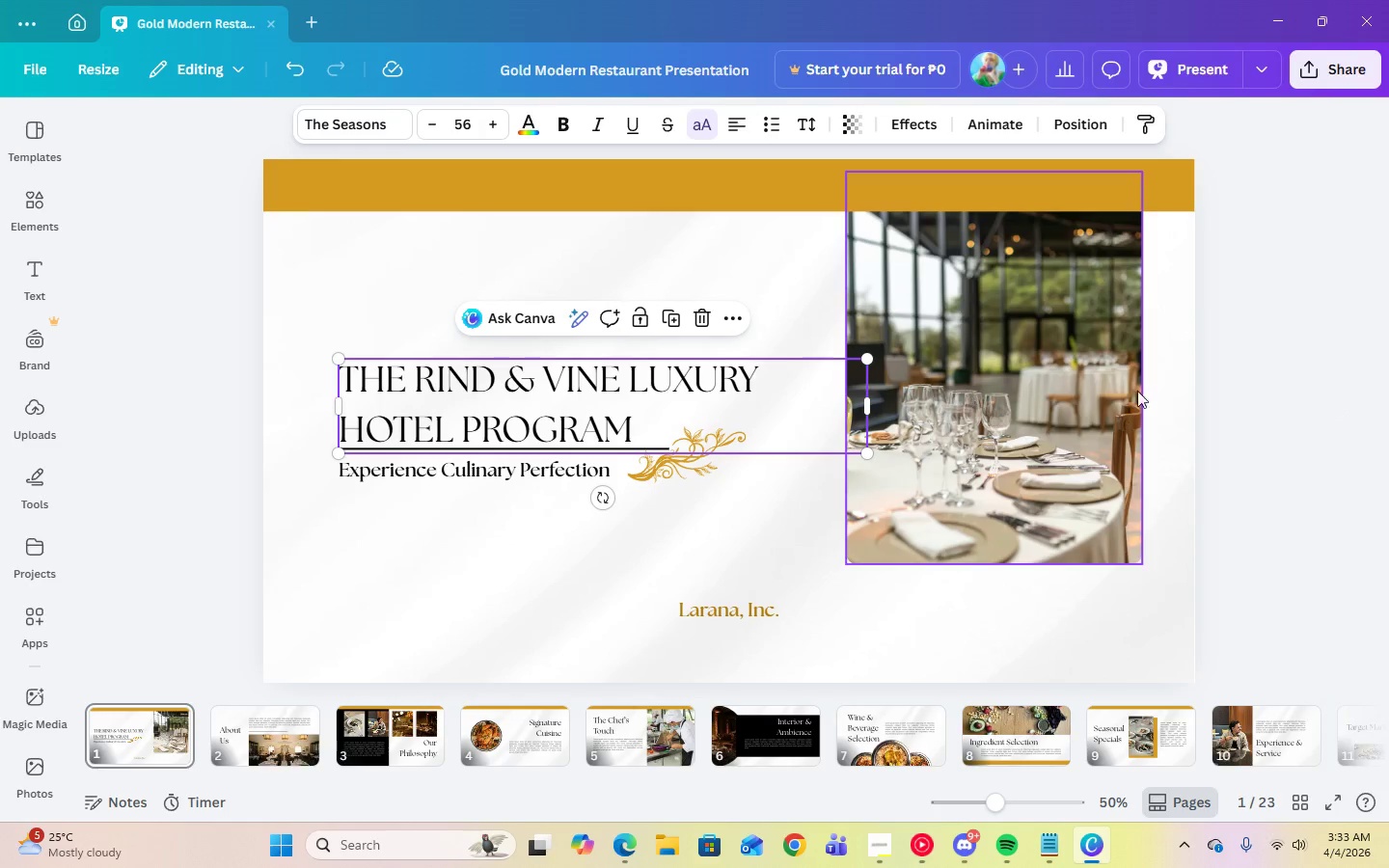 
left_click([1388, 371])
 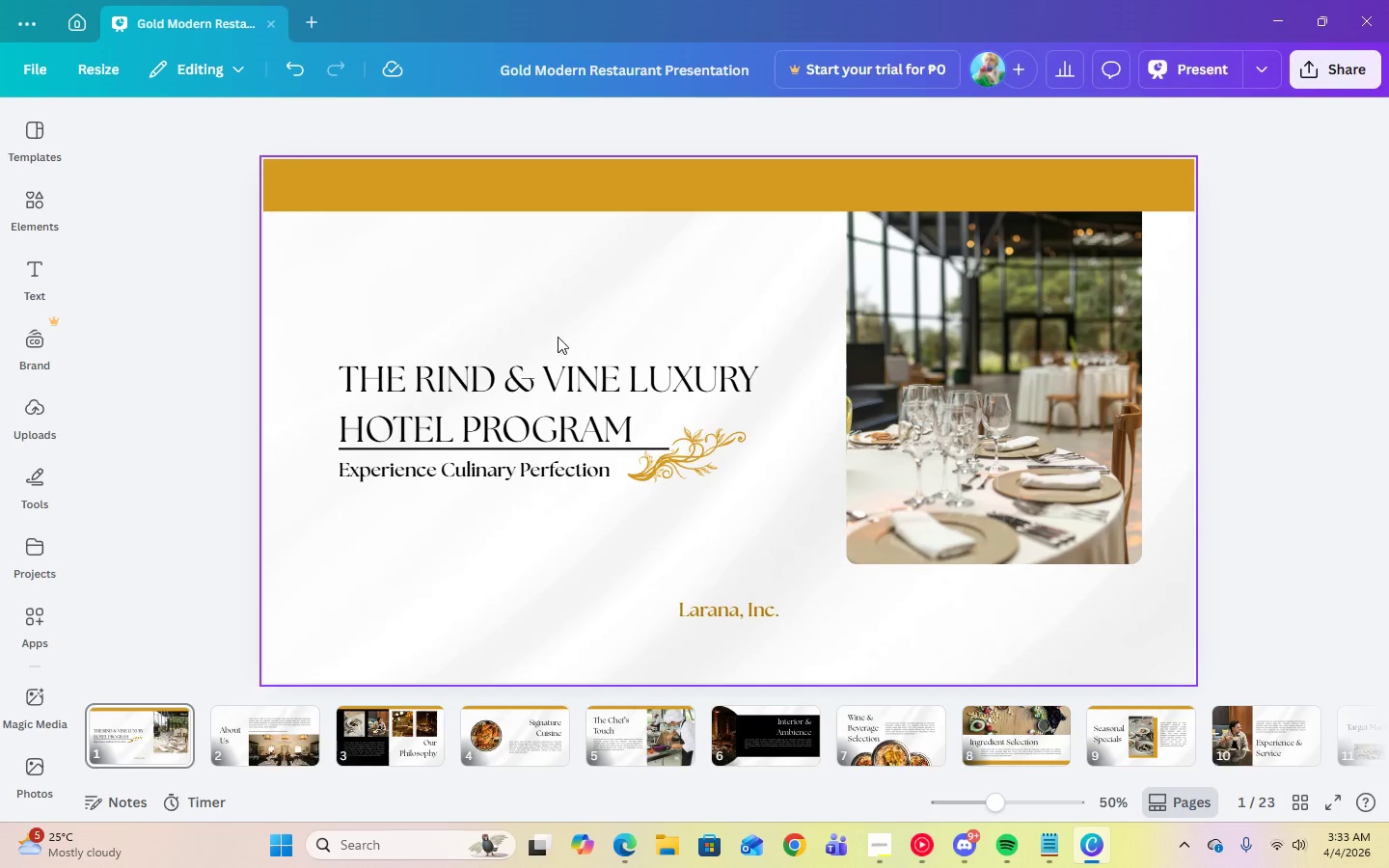 
left_click([563, 378])
 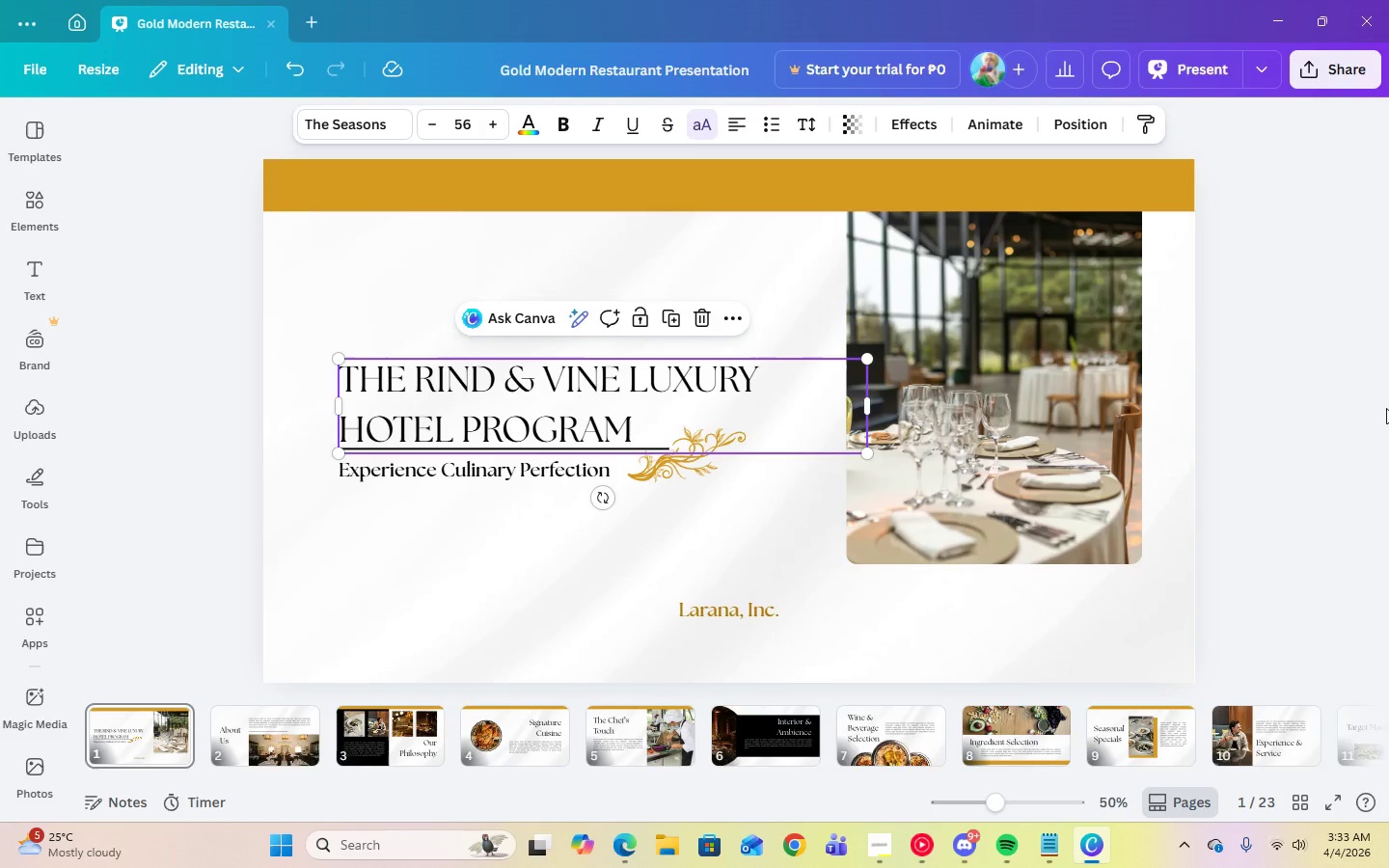 
left_click([435, 275])
 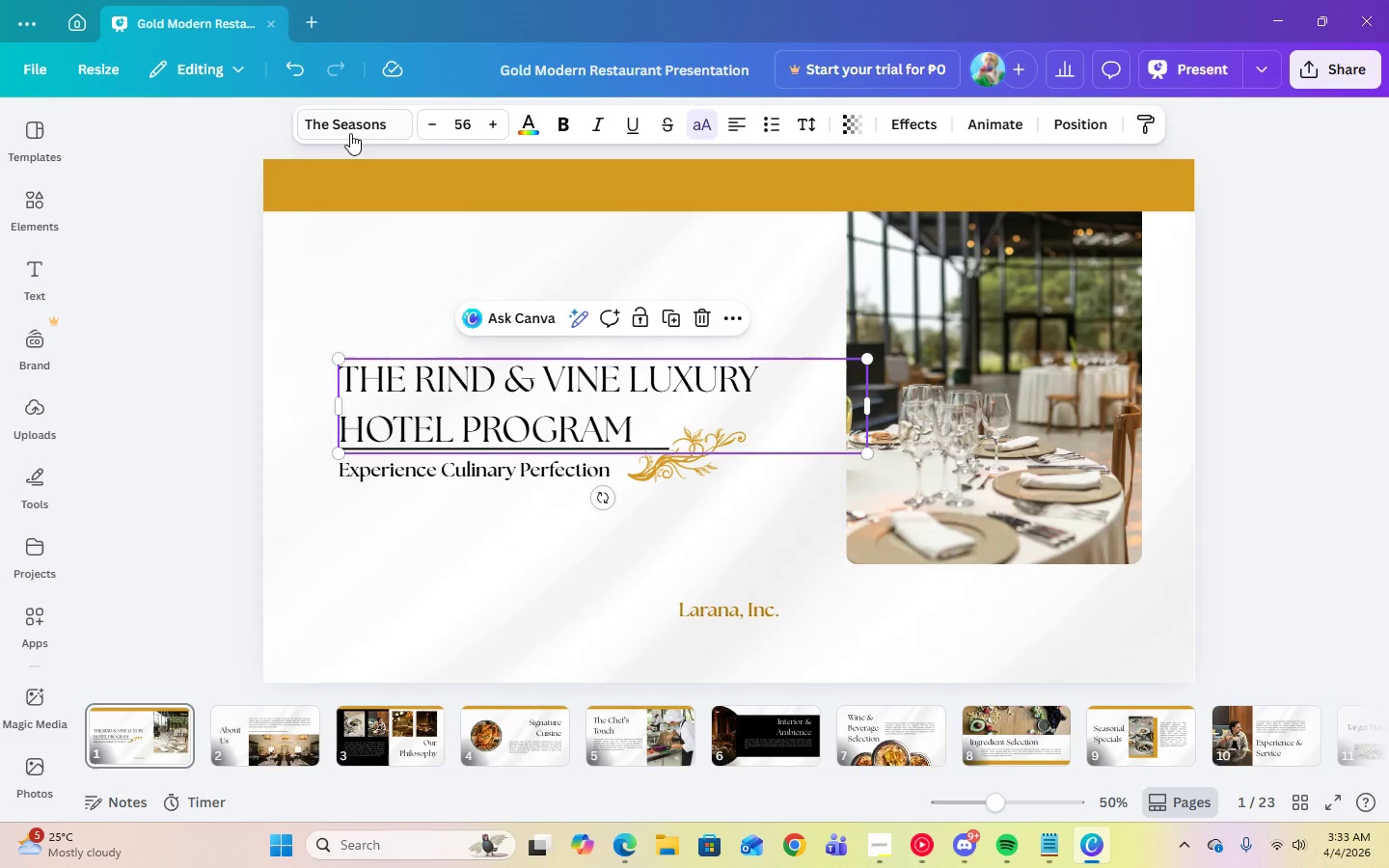 
triple_click([342, 121])
 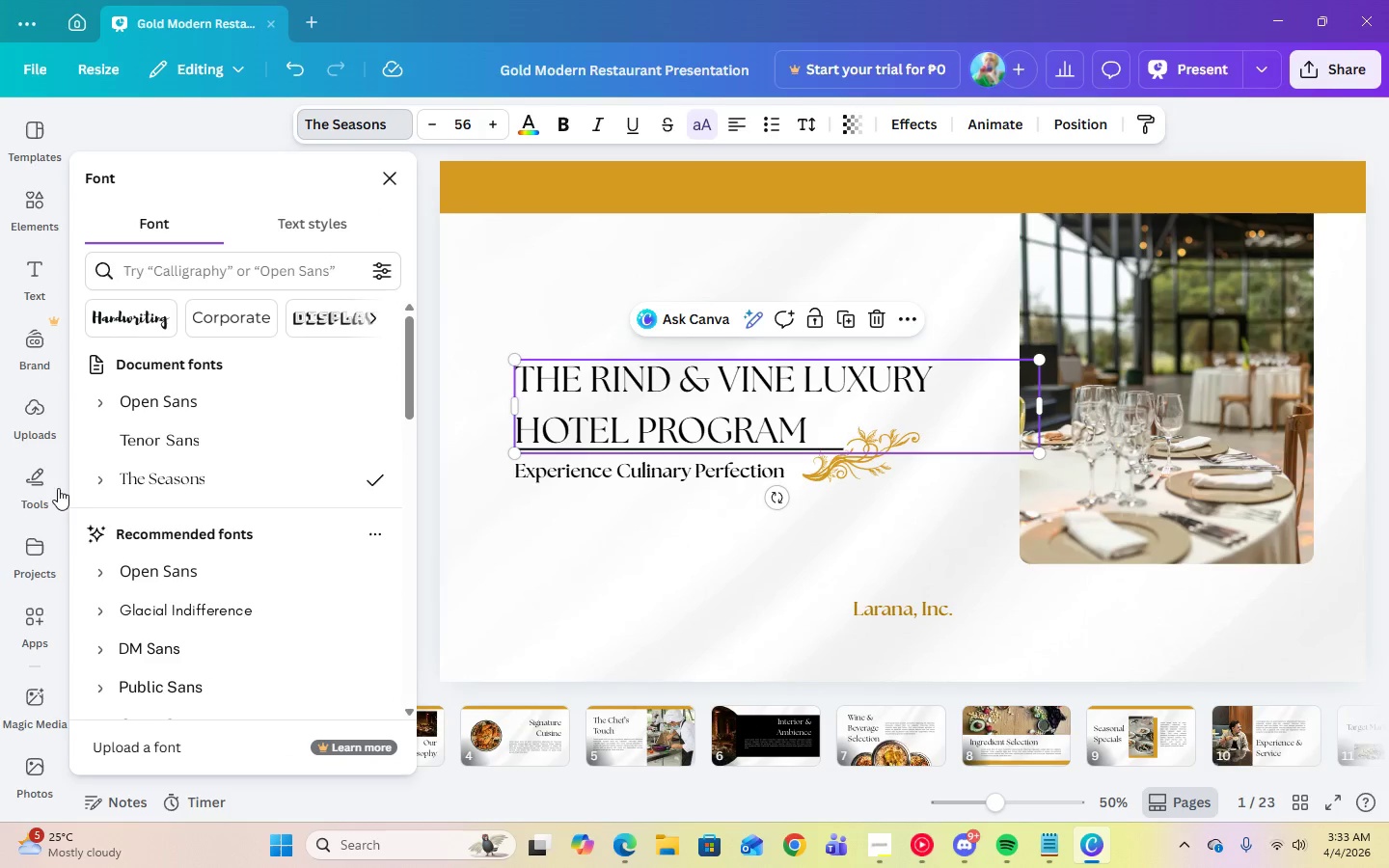 
left_click([93, 481])
 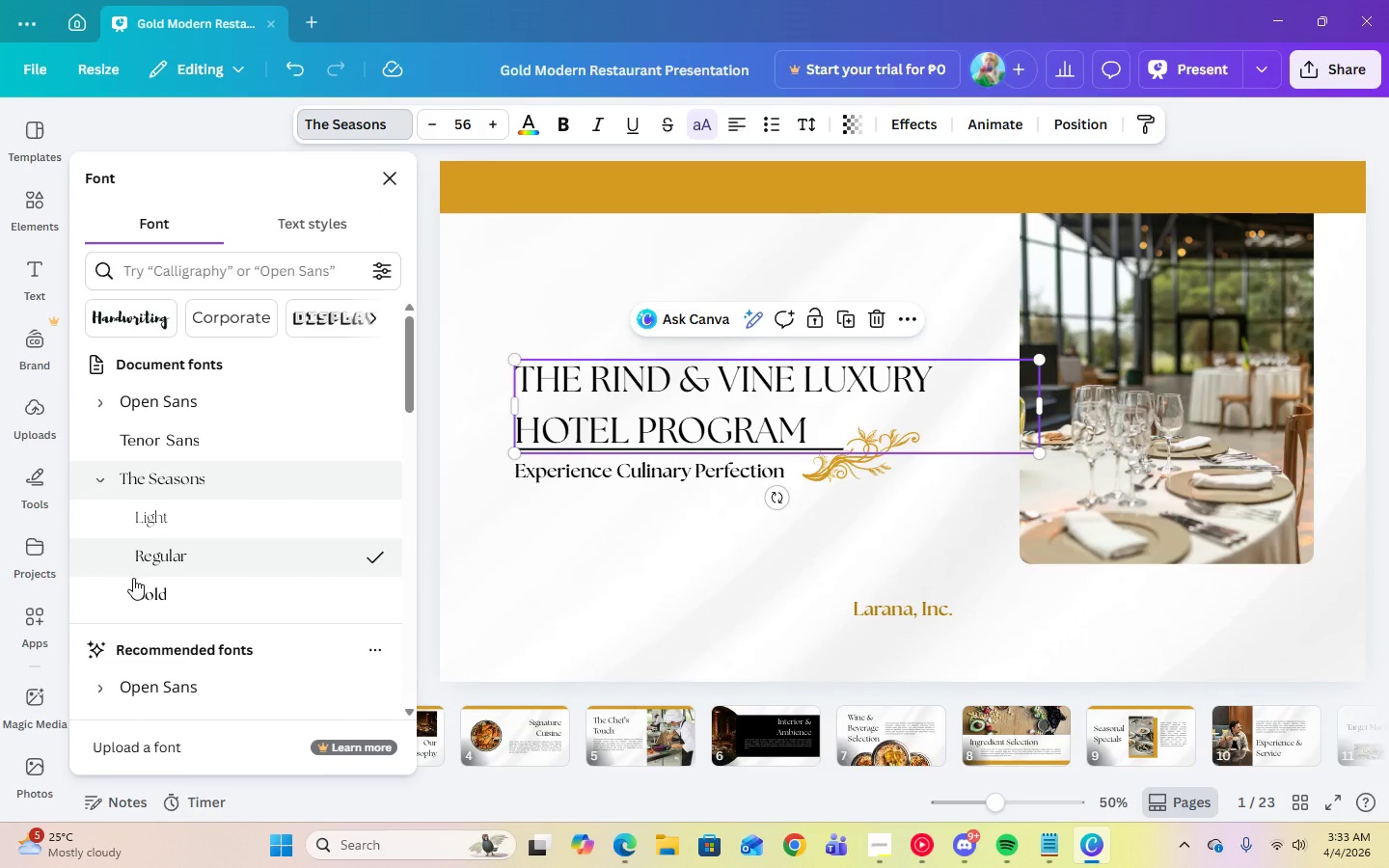 
left_click([139, 592])
 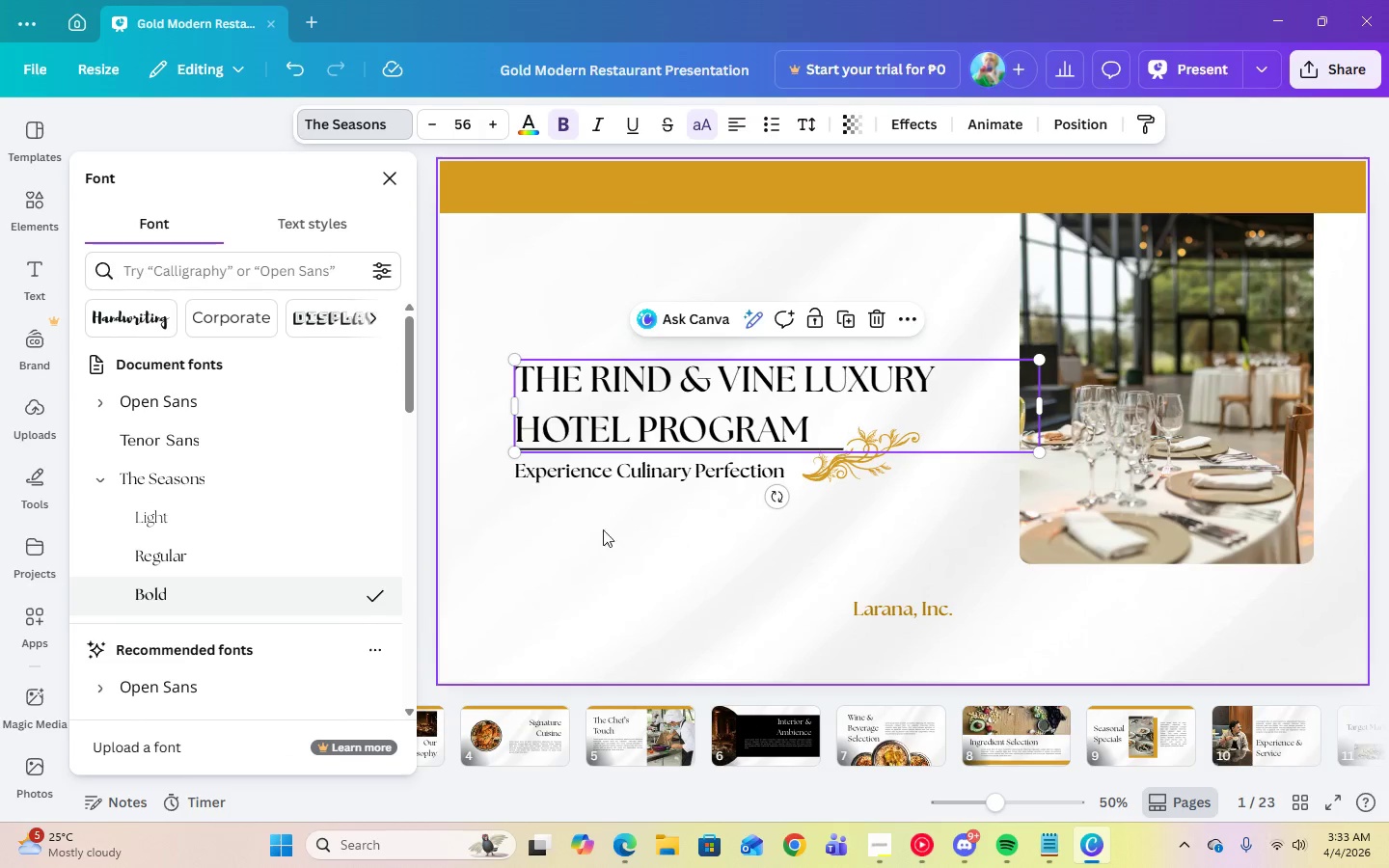 
left_click([613, 542])
 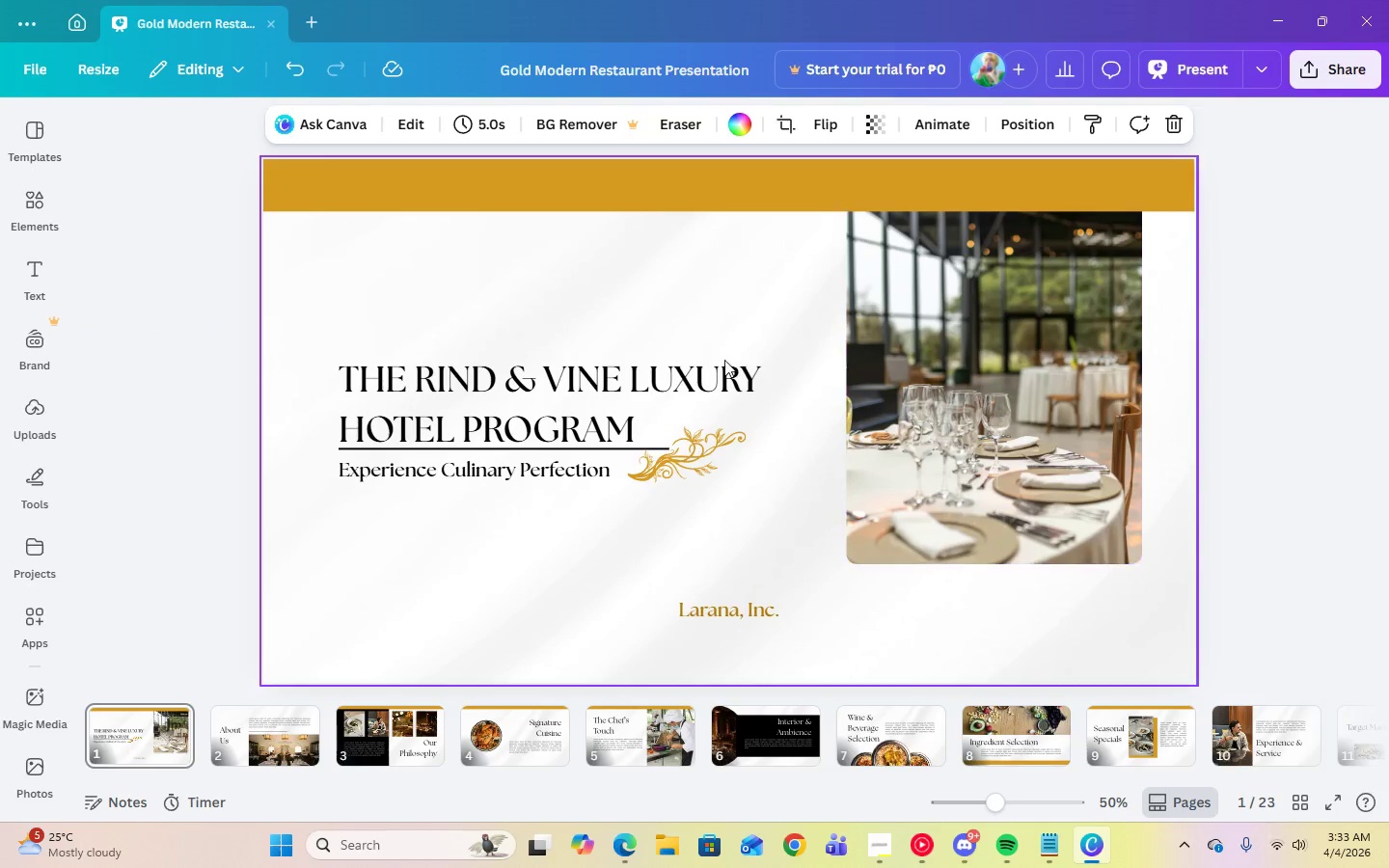 
left_click([521, 387])
 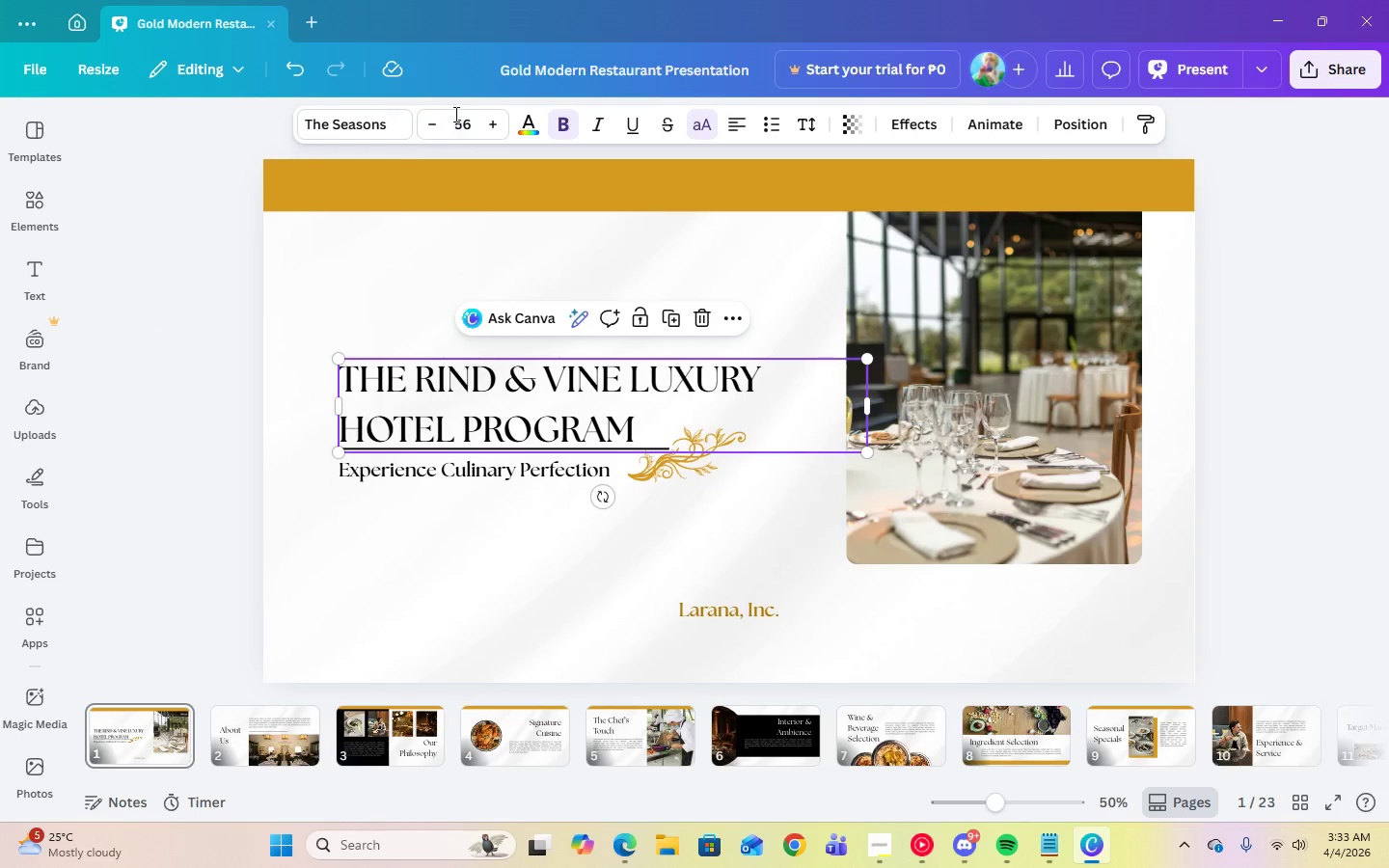 
left_click([461, 122])
 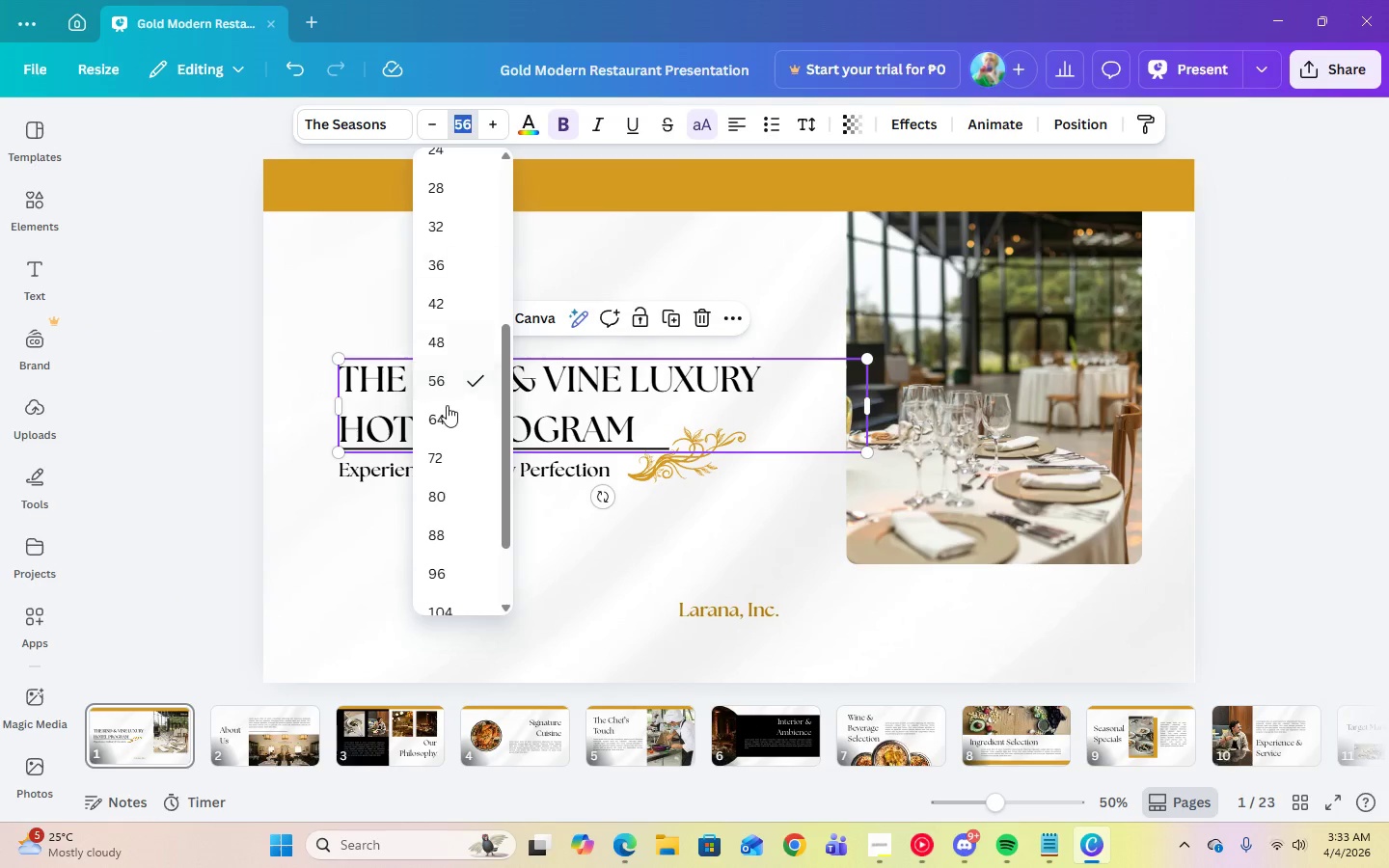 
left_click([446, 409])
 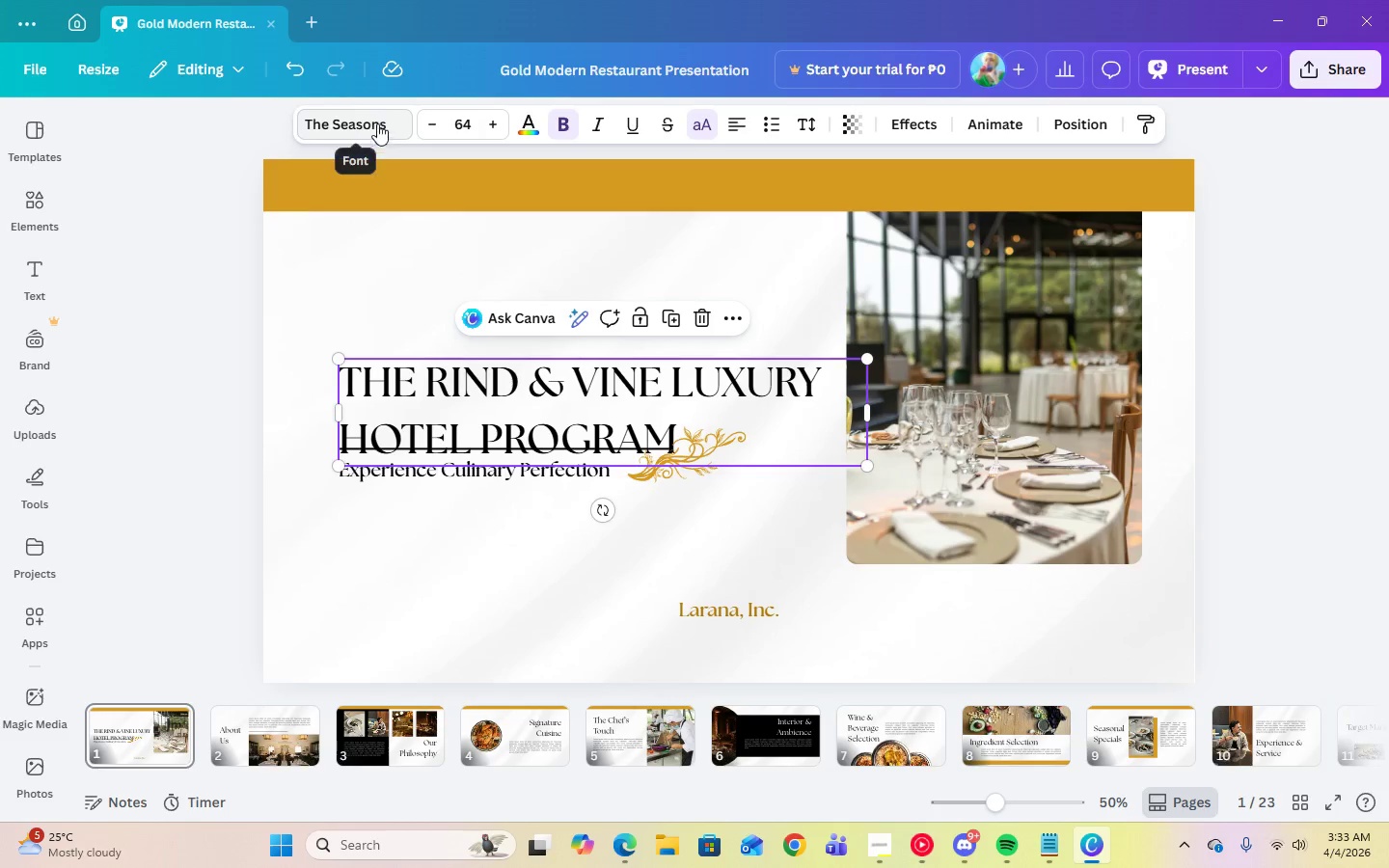 
left_click([291, 73])
 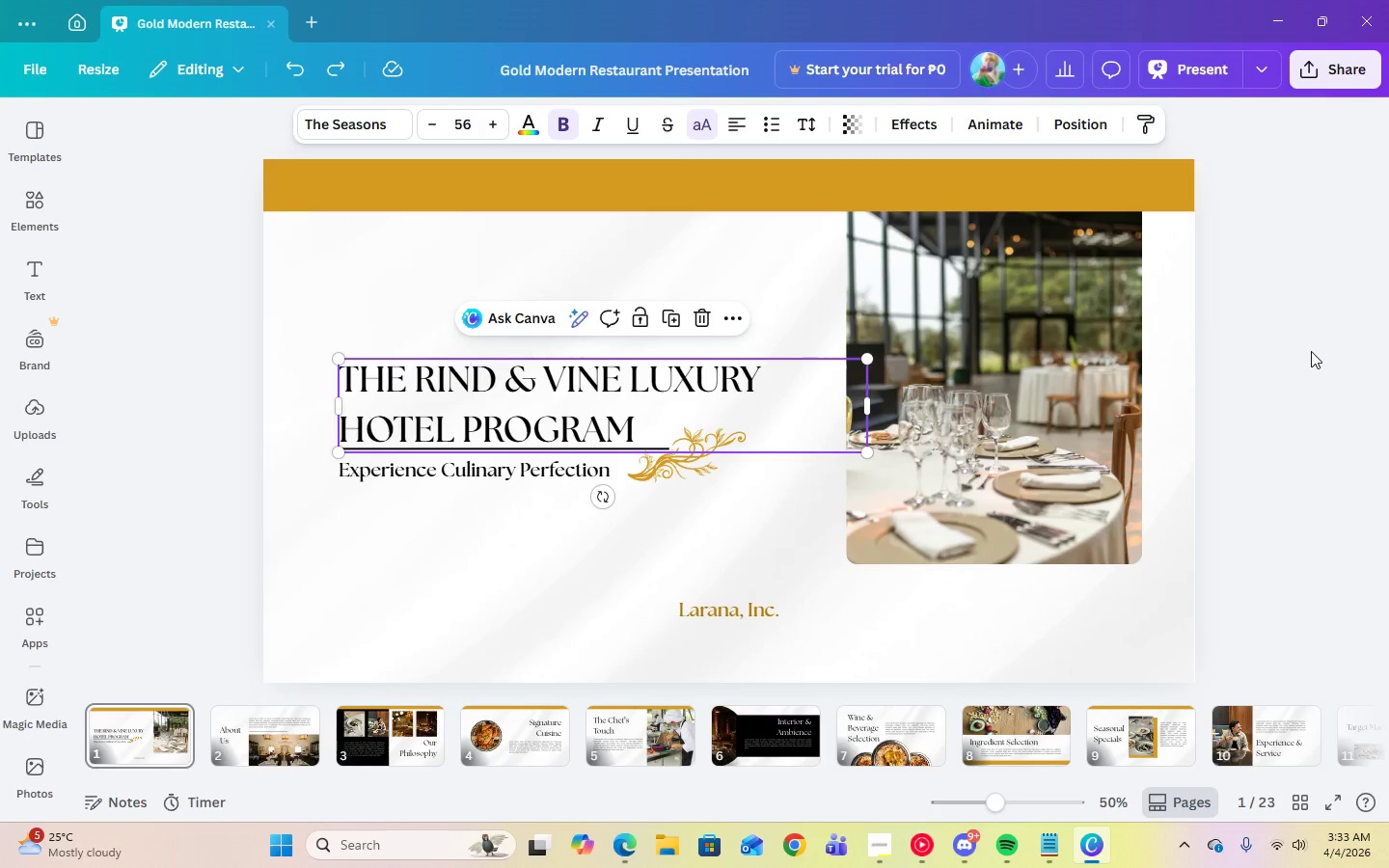 
left_click([1311, 351])
 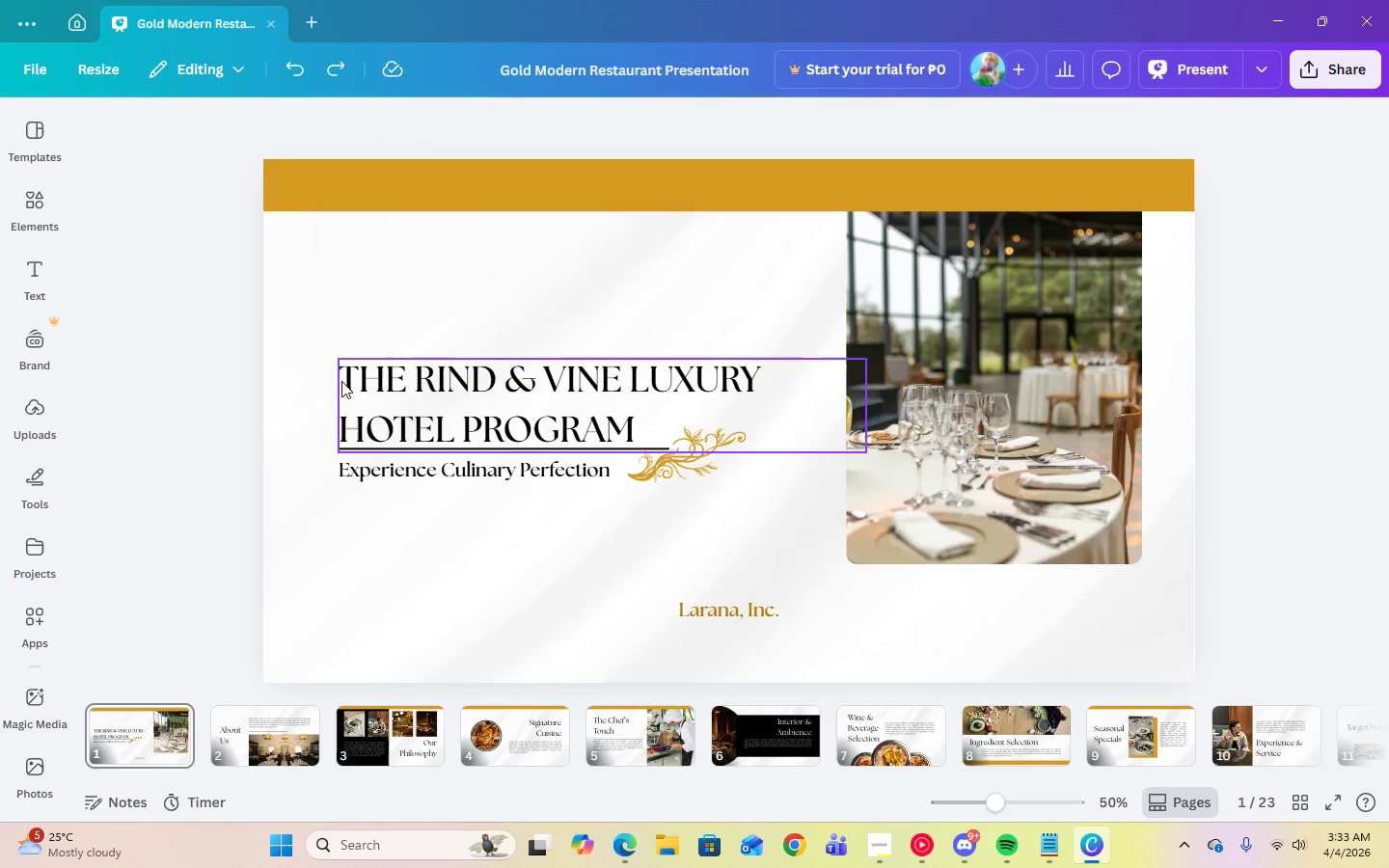 
double_click([341, 381])
 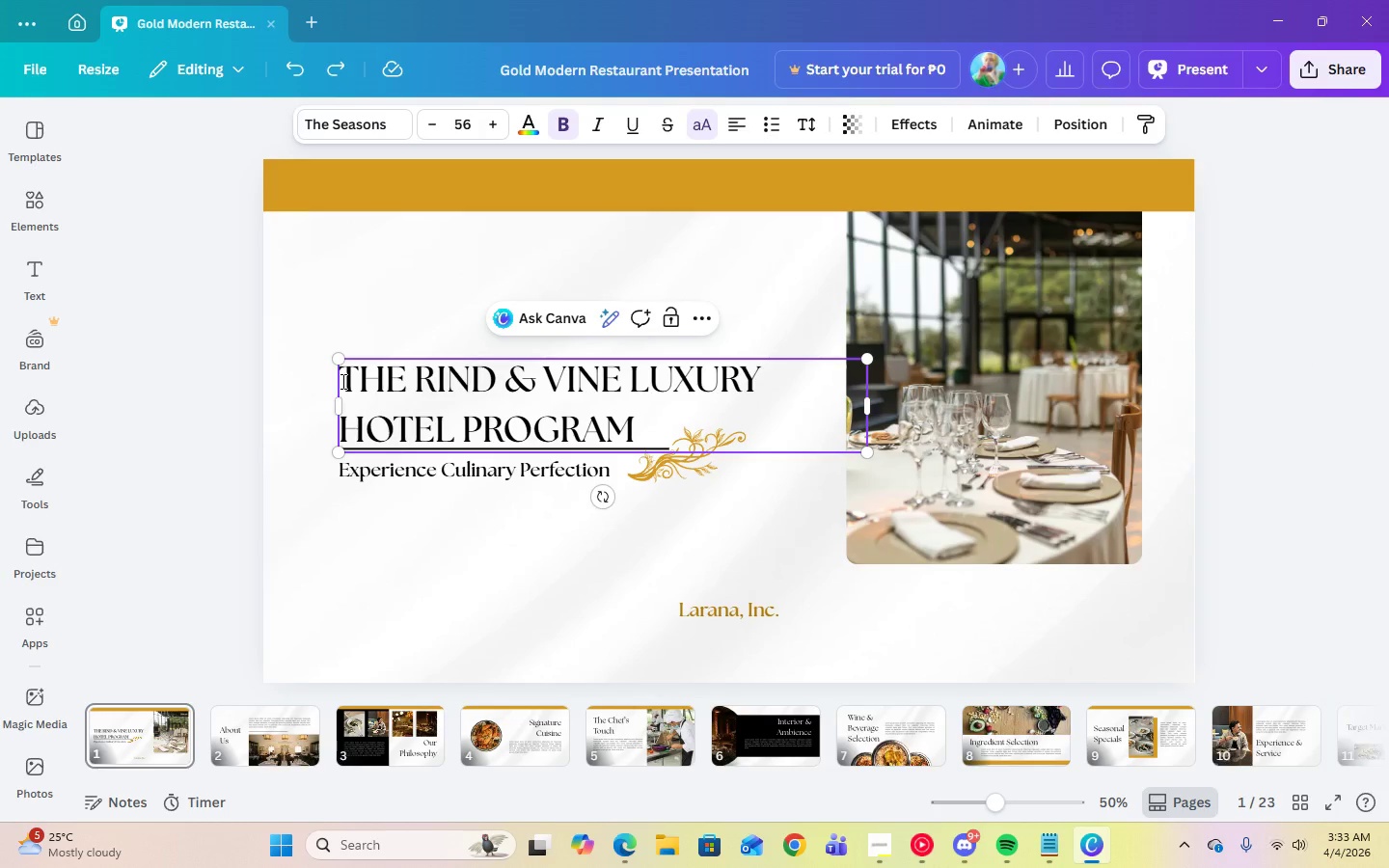 
key(Control+Backspace)
 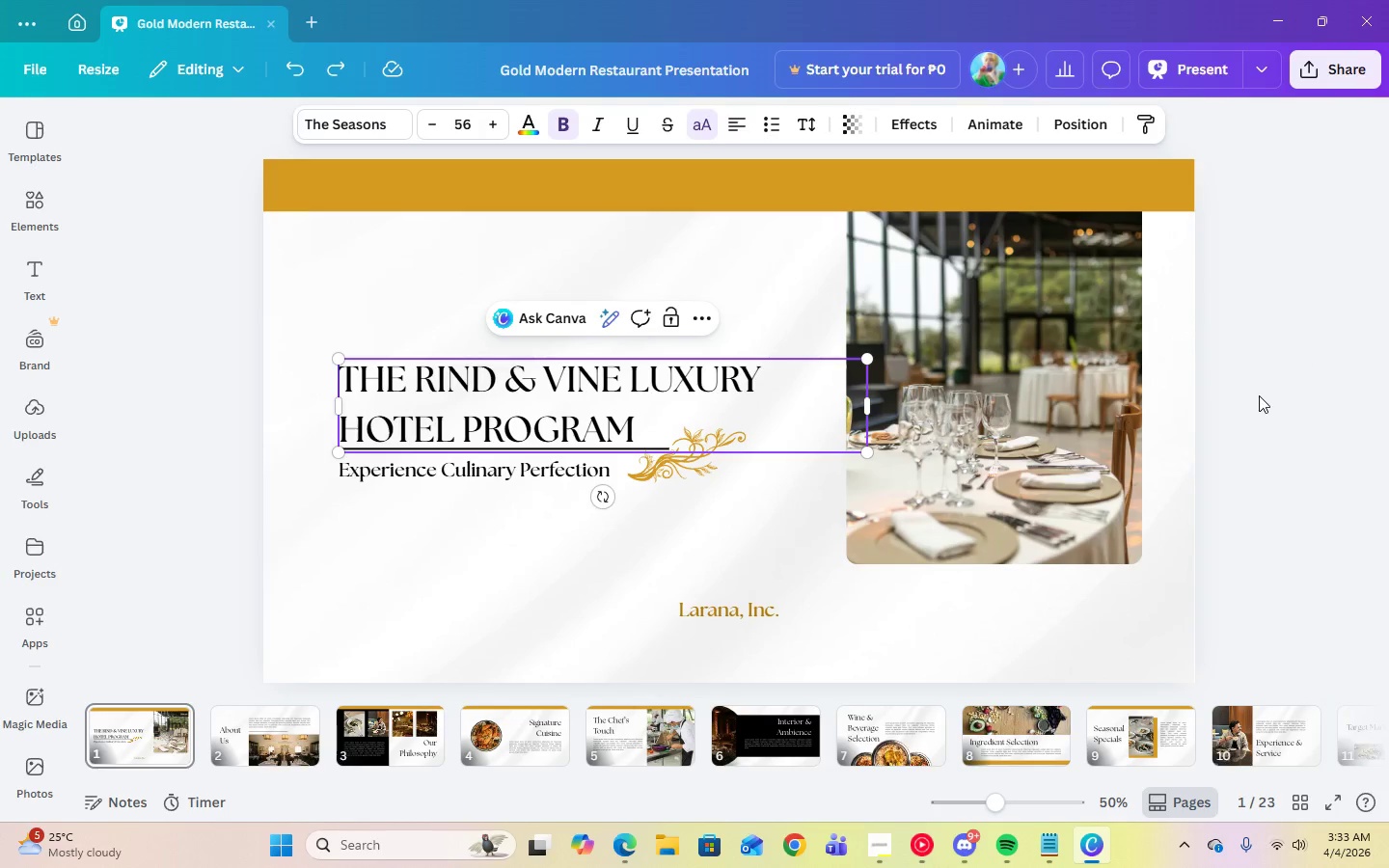 
left_click([1260, 395])
 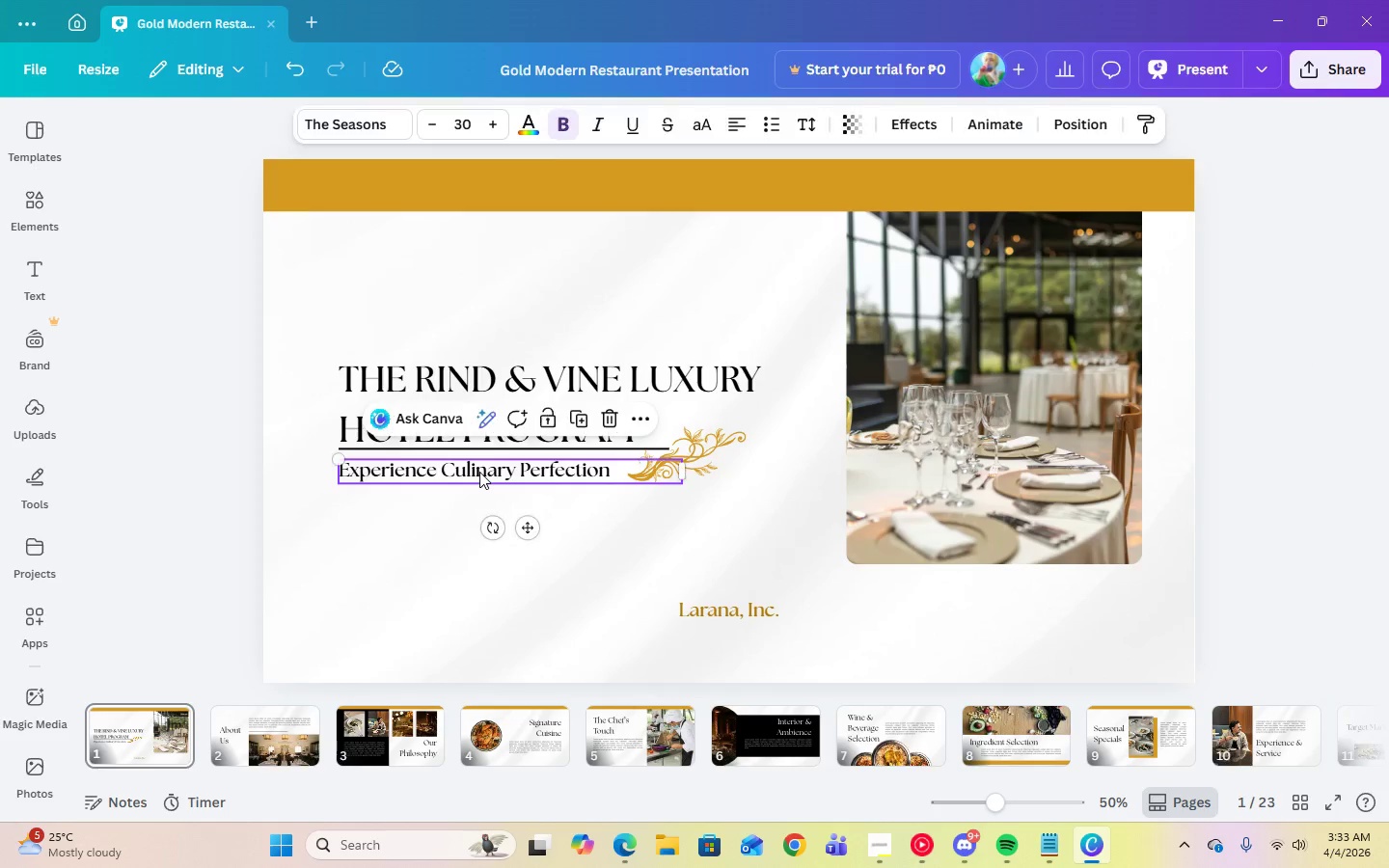 
double_click([479, 472])
 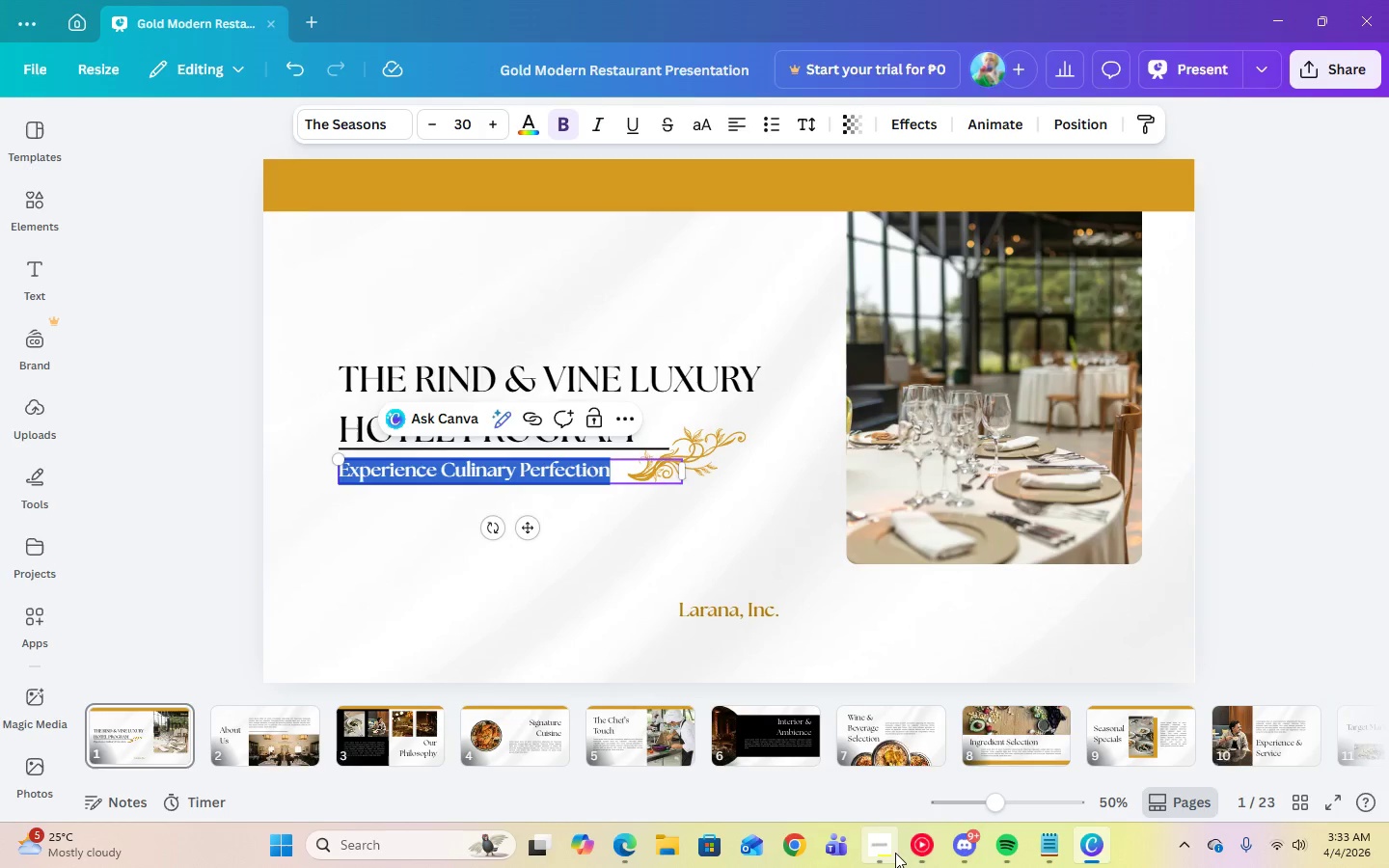 
left_click([887, 852])